 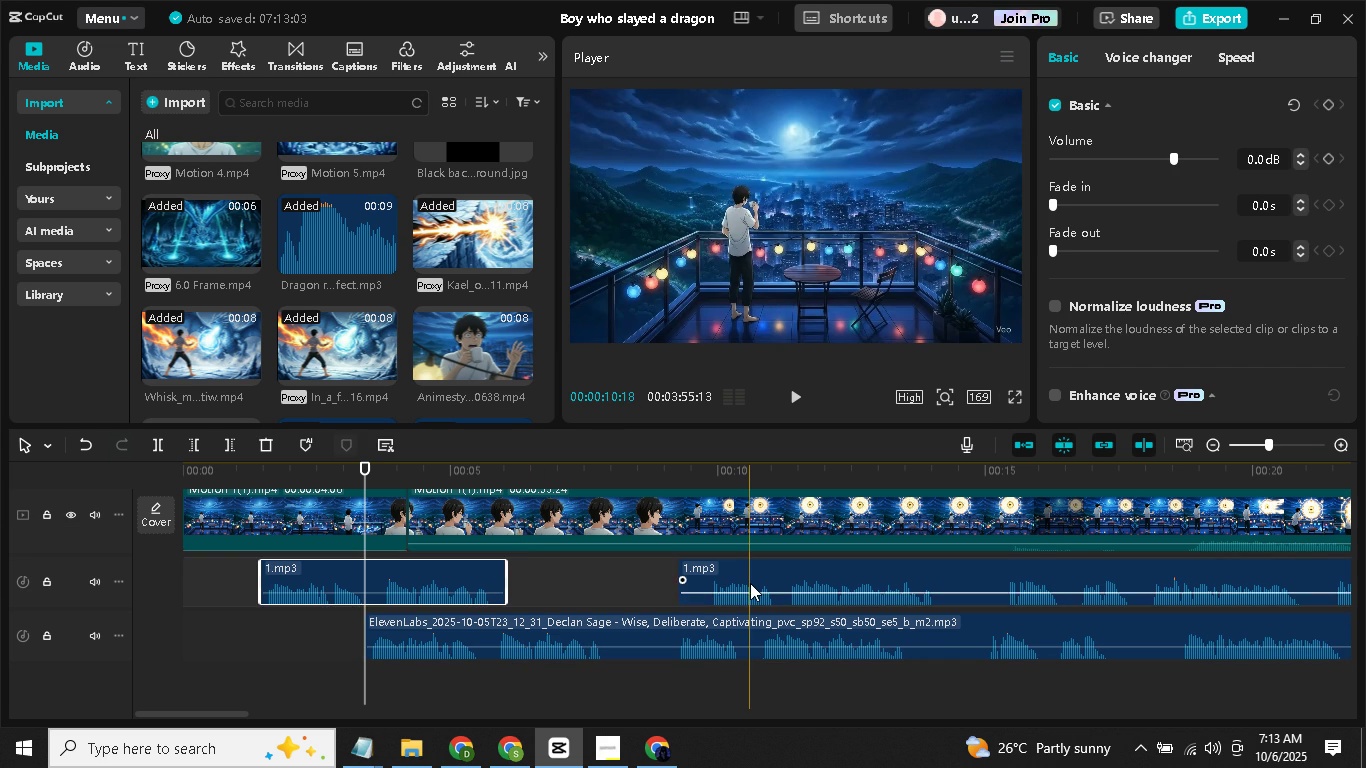 
key(Delete)
 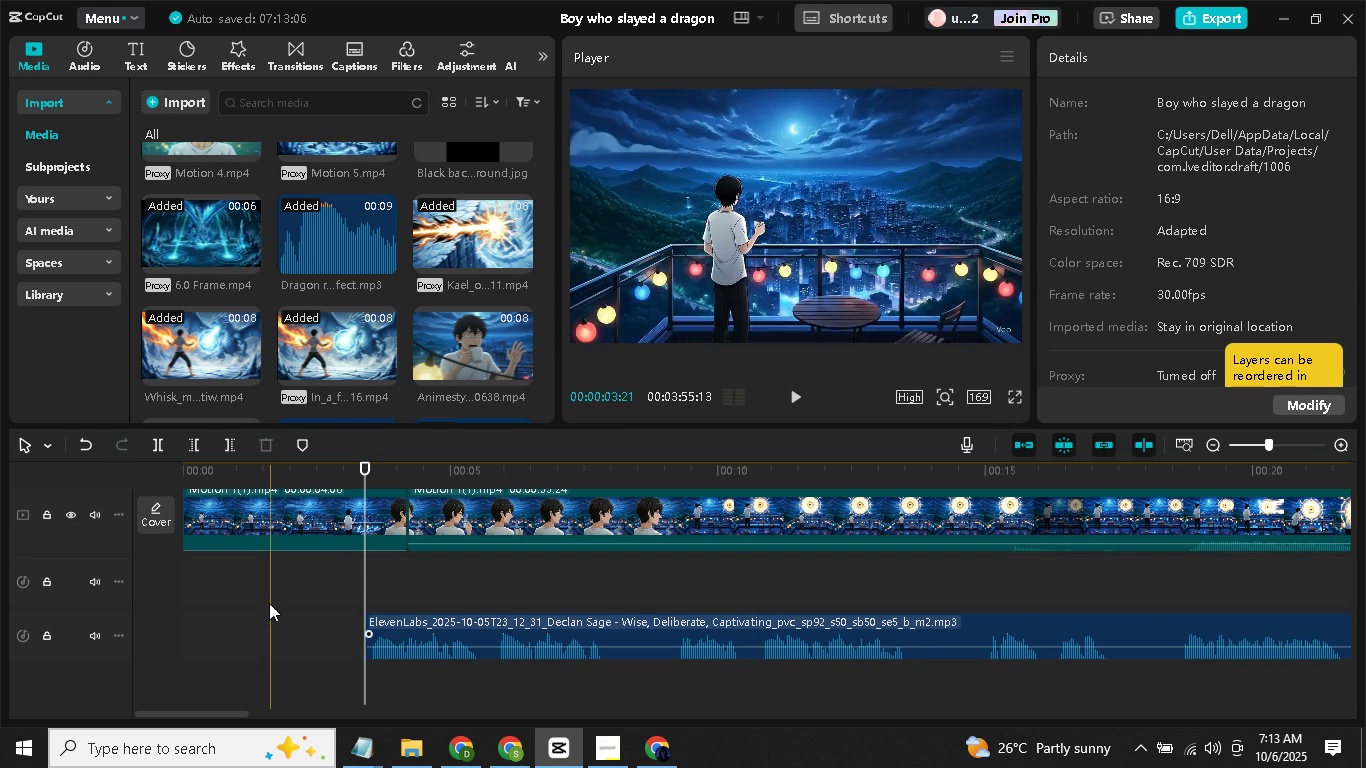 
left_click([269, 603])
 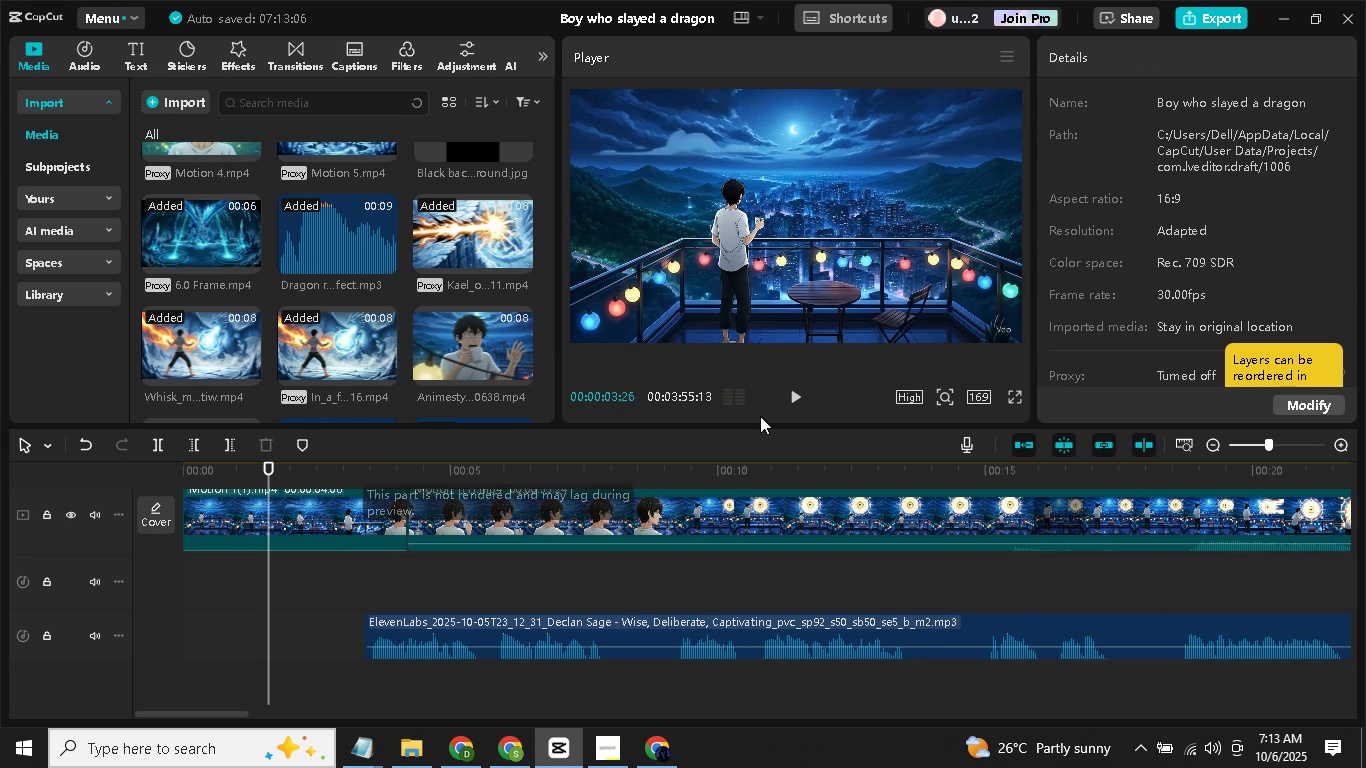 
left_click([799, 395])
 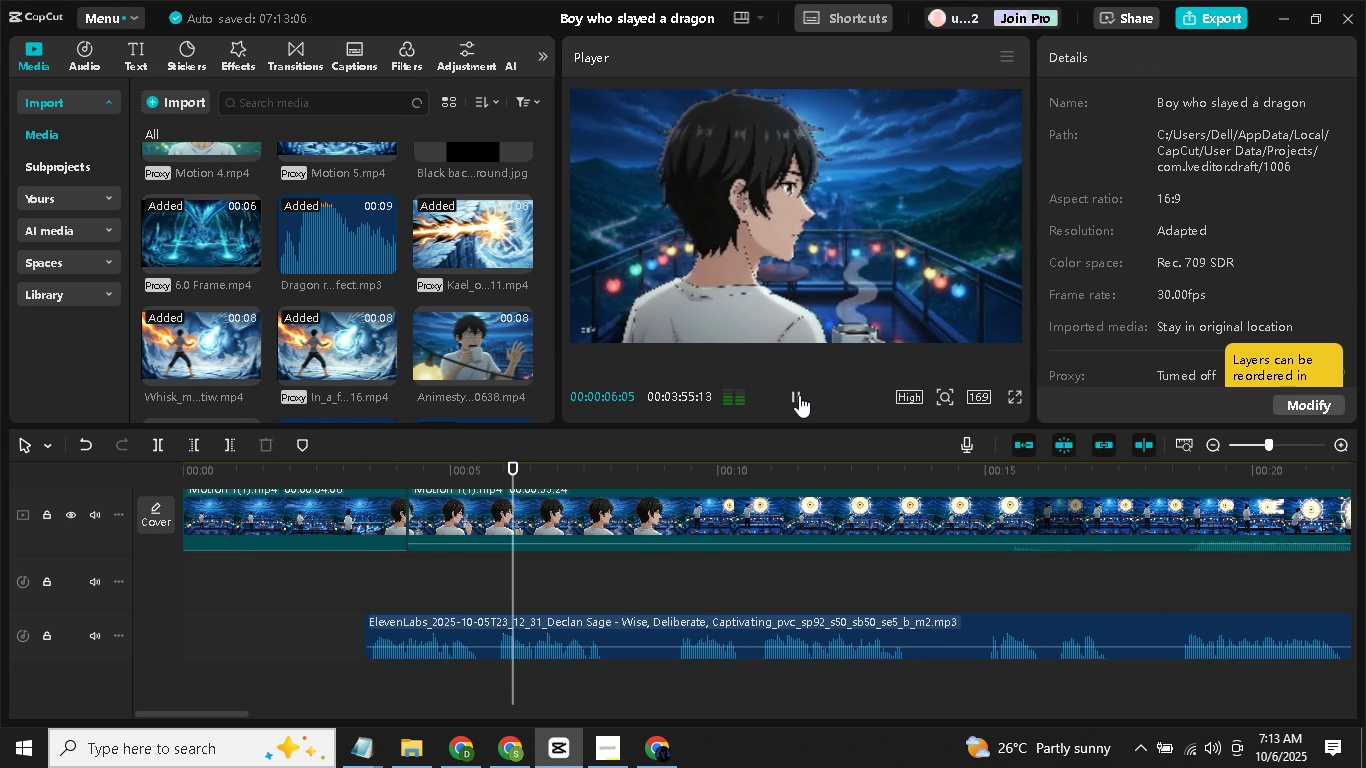 
wait(6.65)
 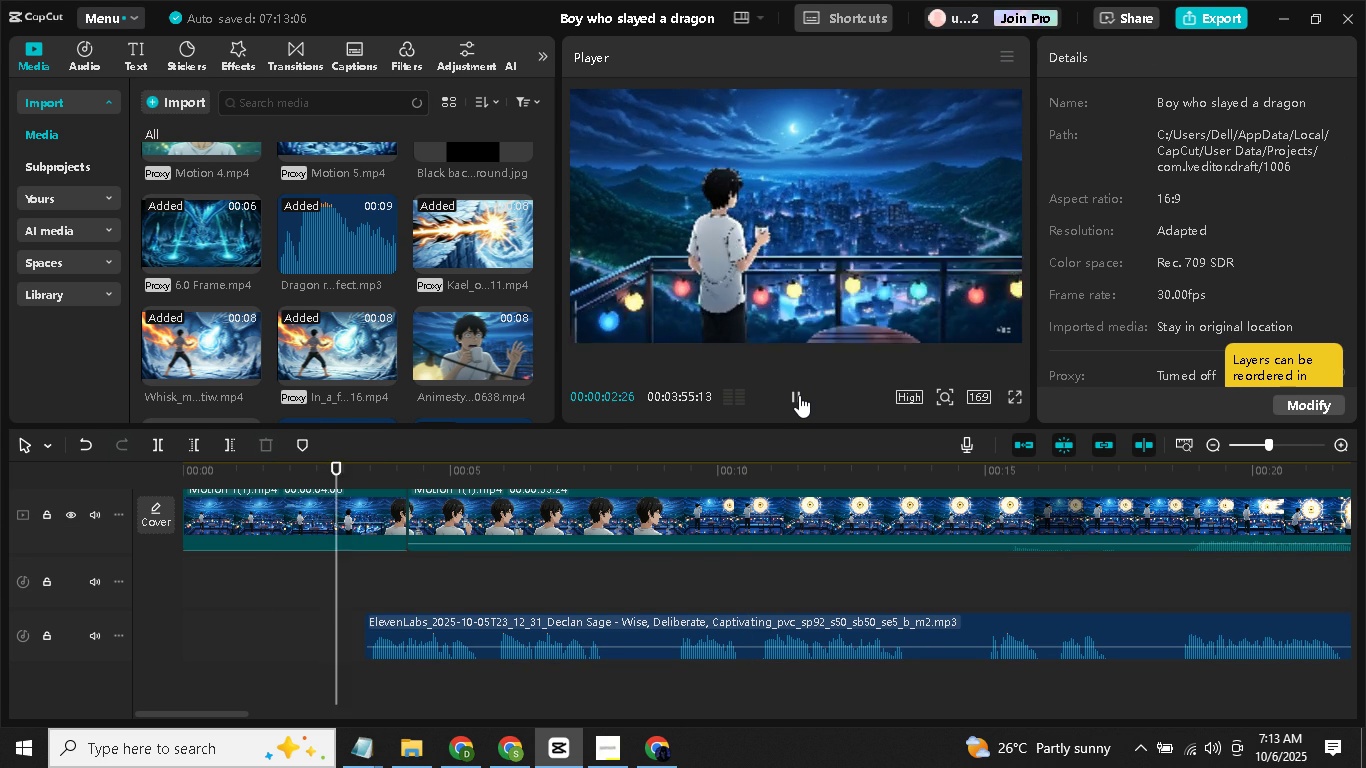 
left_click([799, 395])
 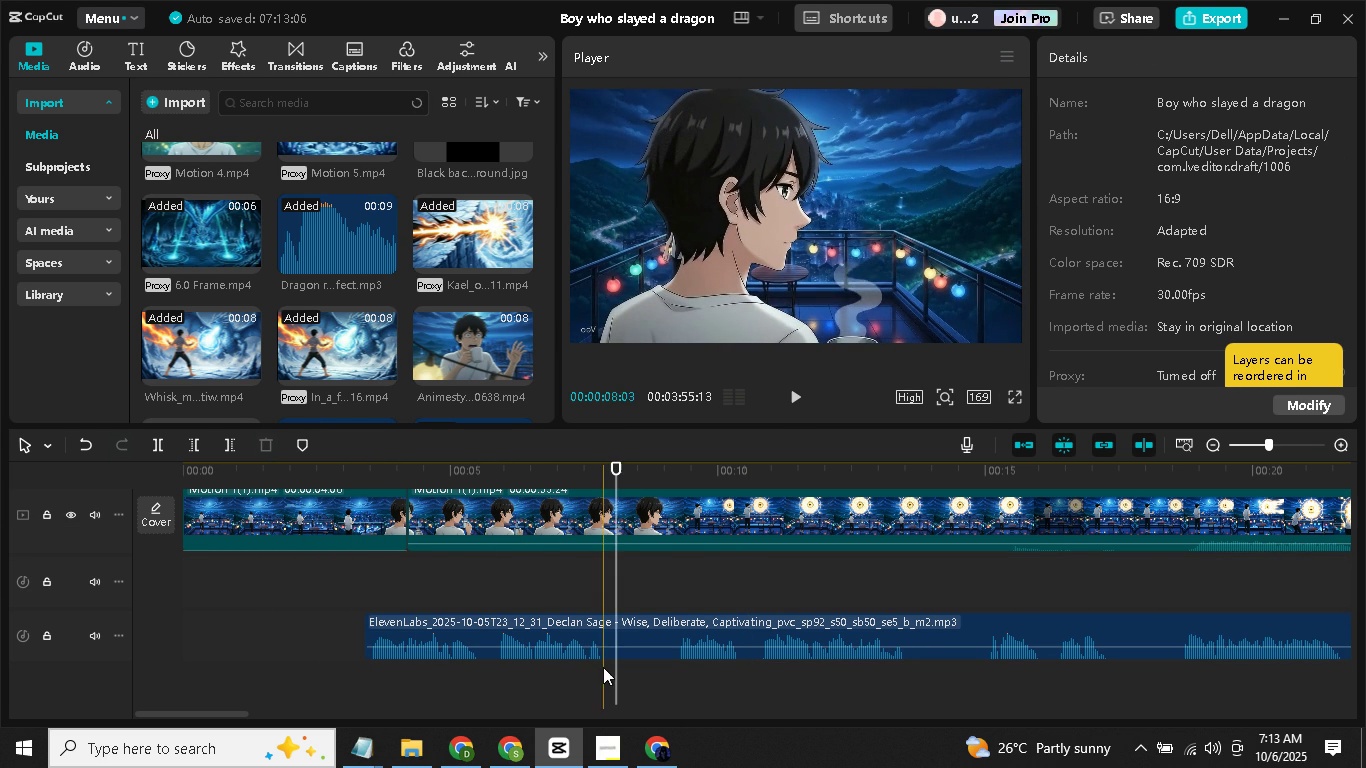 
left_click([603, 667])
 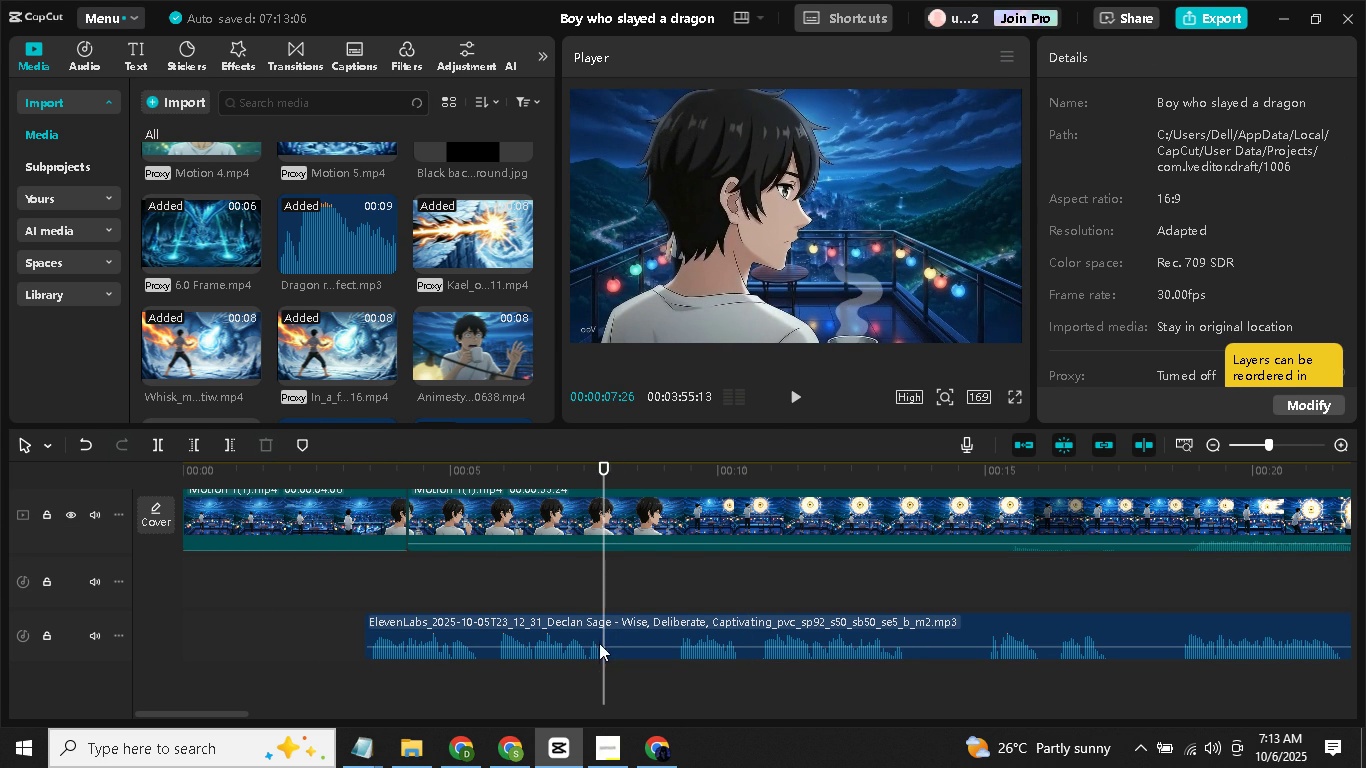 
left_click([599, 638])